 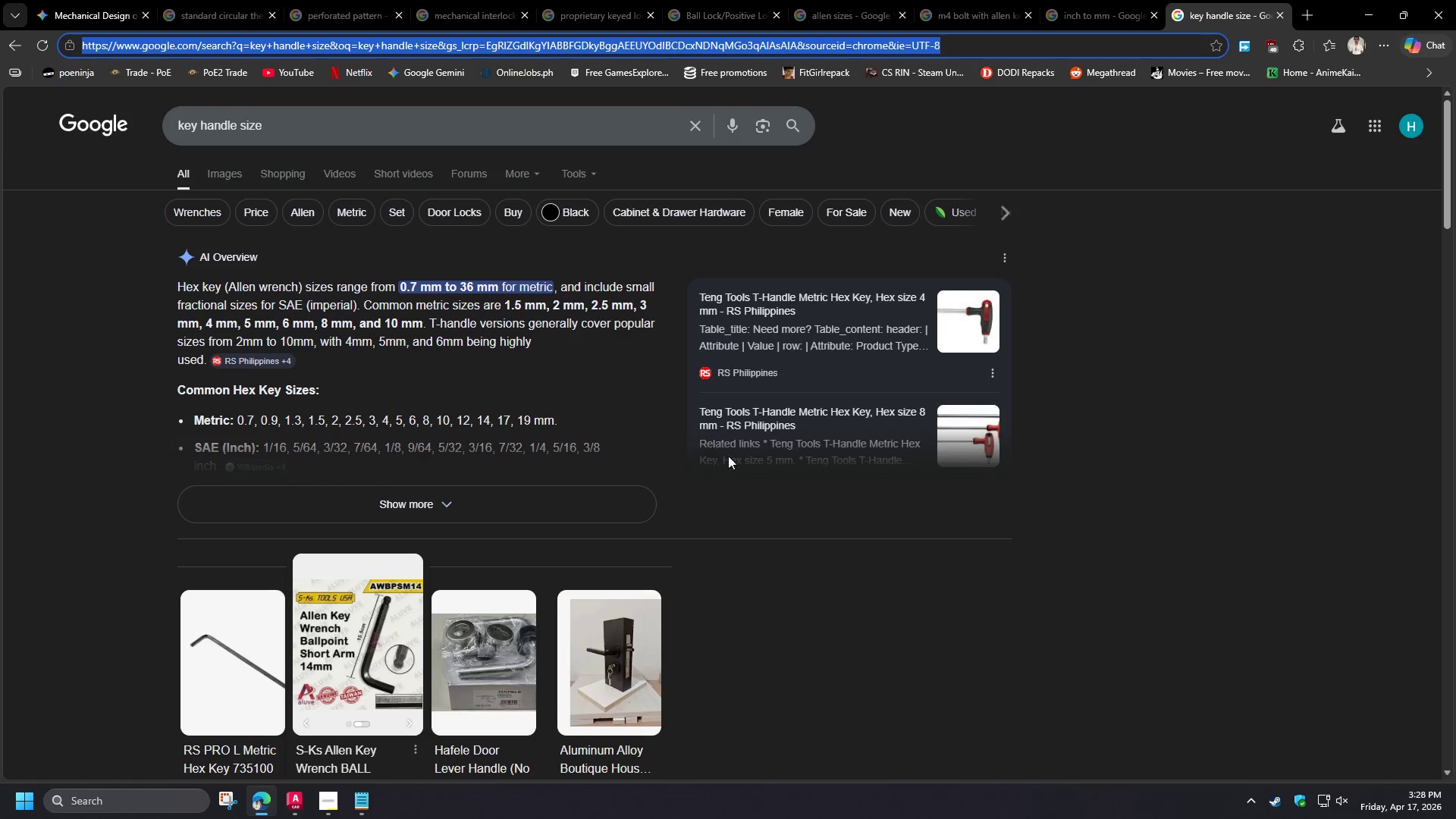 
type(THRMOSTAT)
 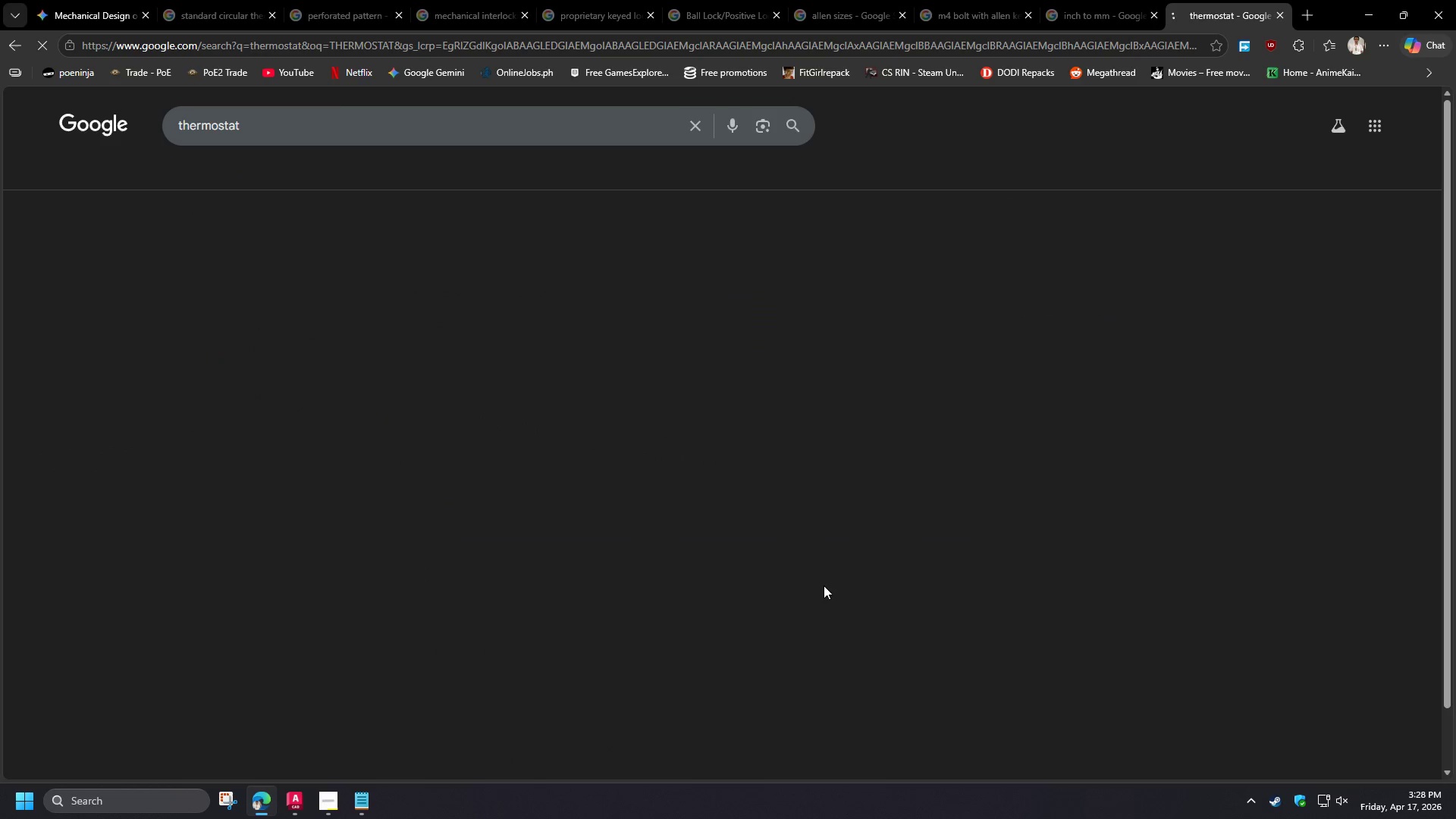 
hold_key(key=E, duration=0.31)
 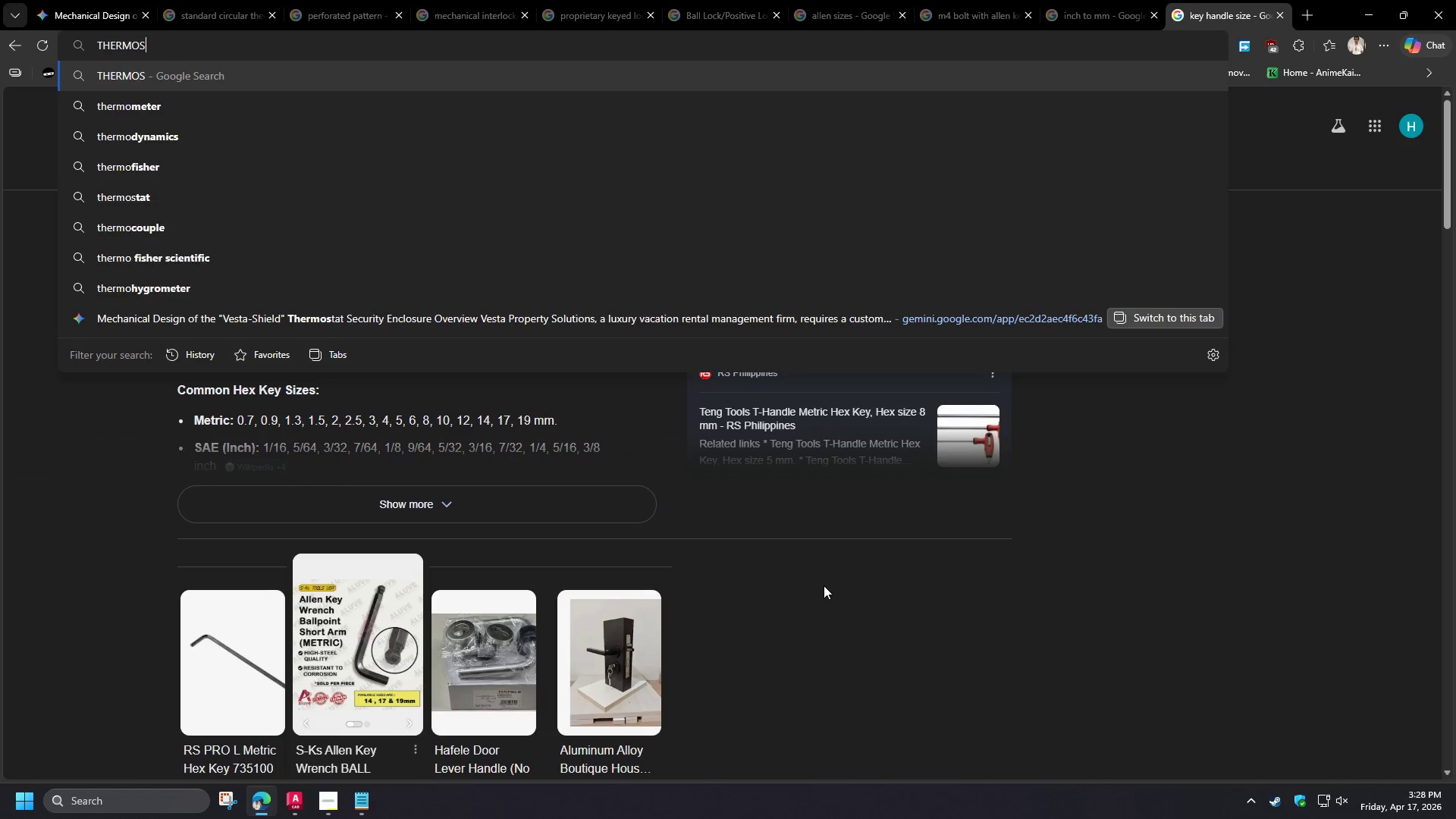 
key(Enter)
 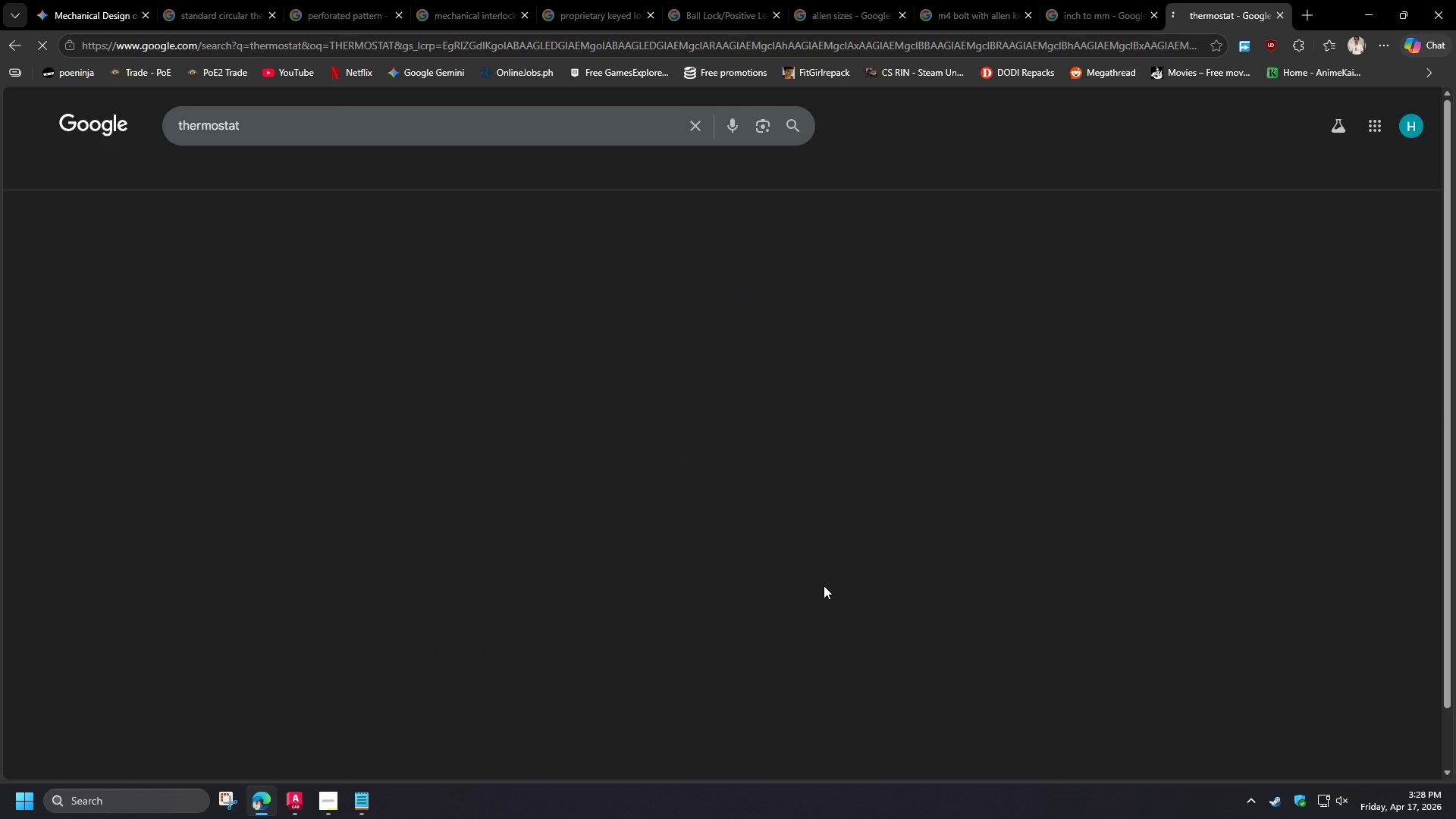 
key(CapsLock)
 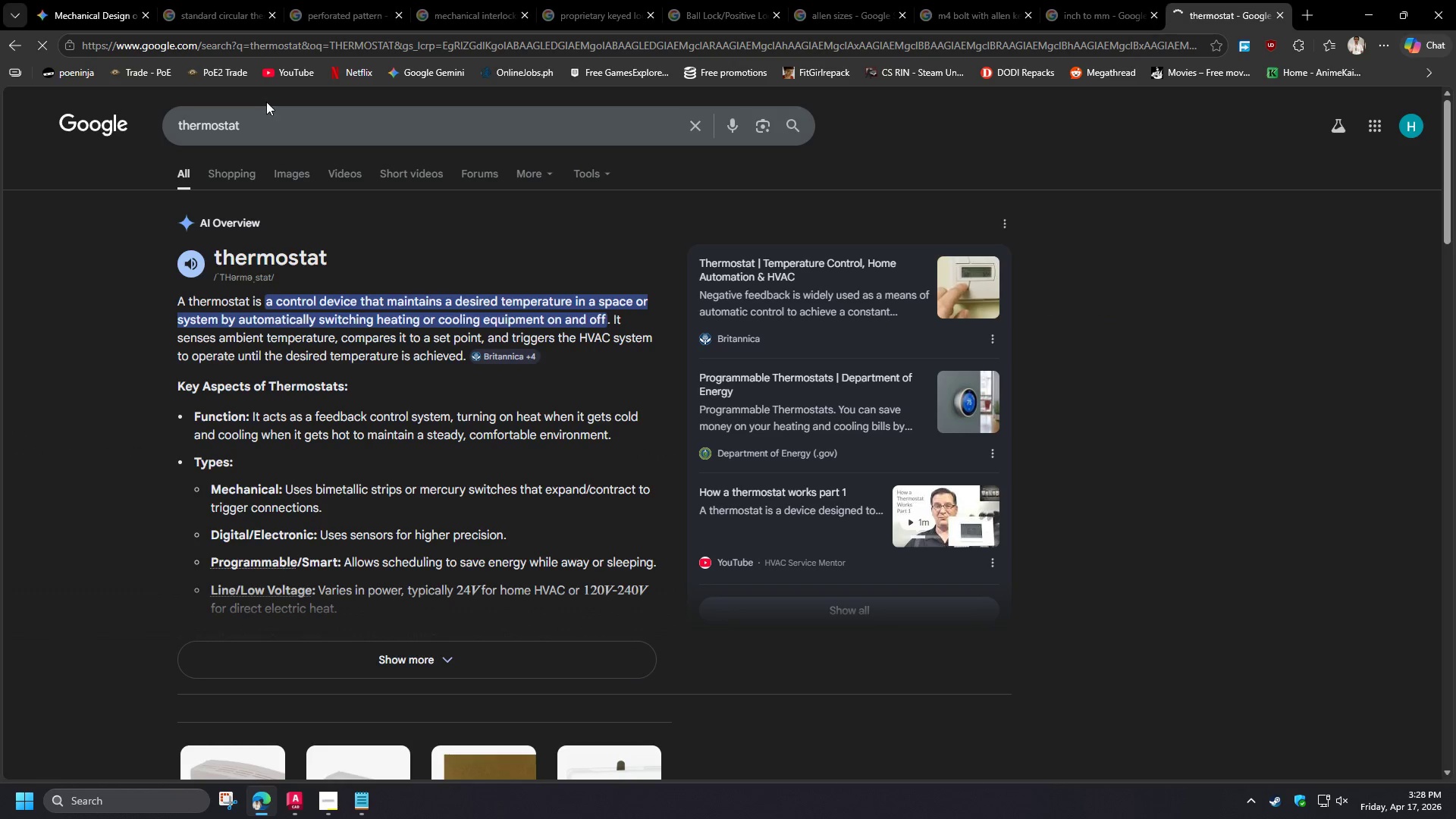 
left_click([272, 129])
 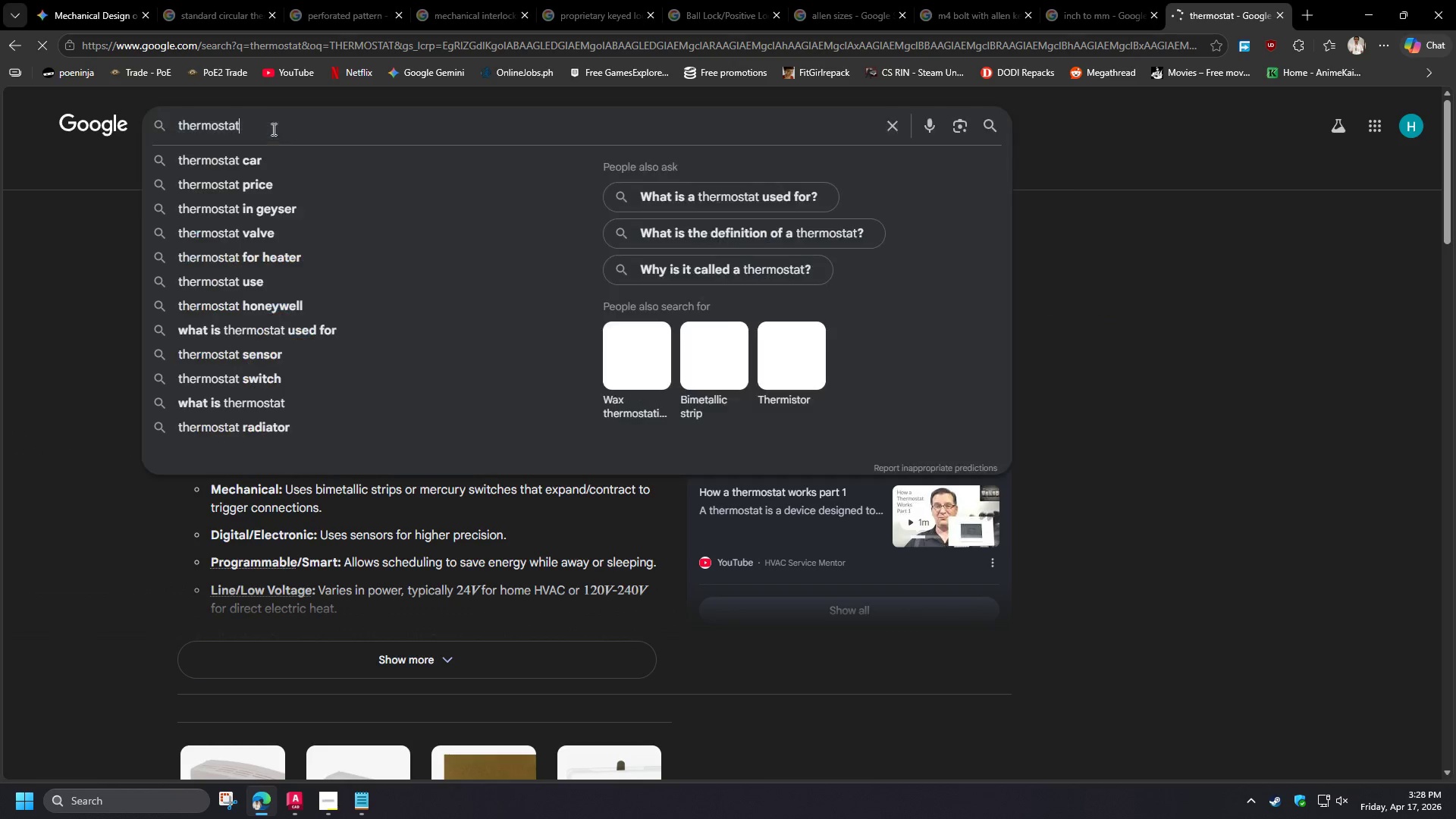 
type( dial;)
key(Backspace)
 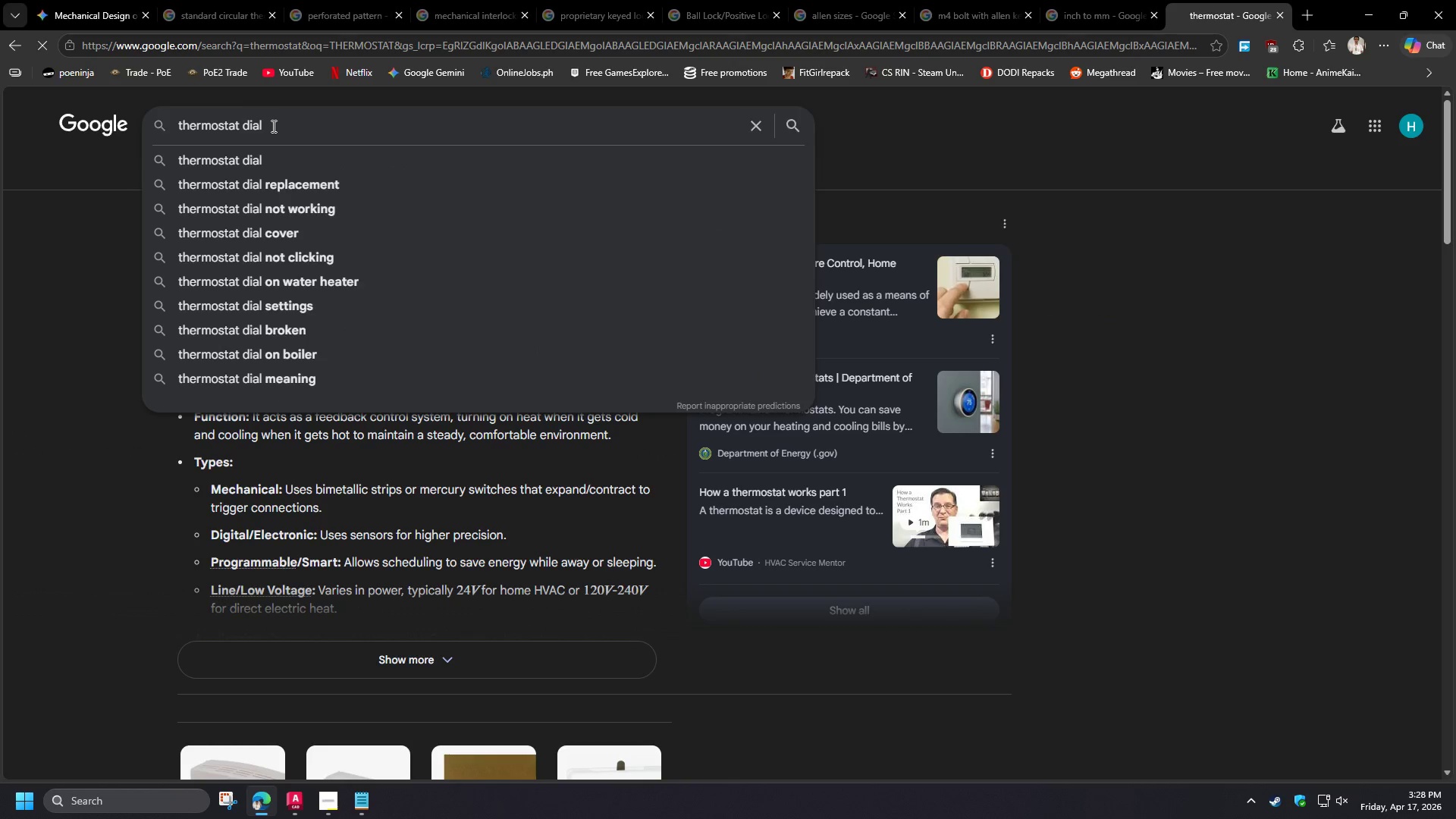 
key(Enter)
 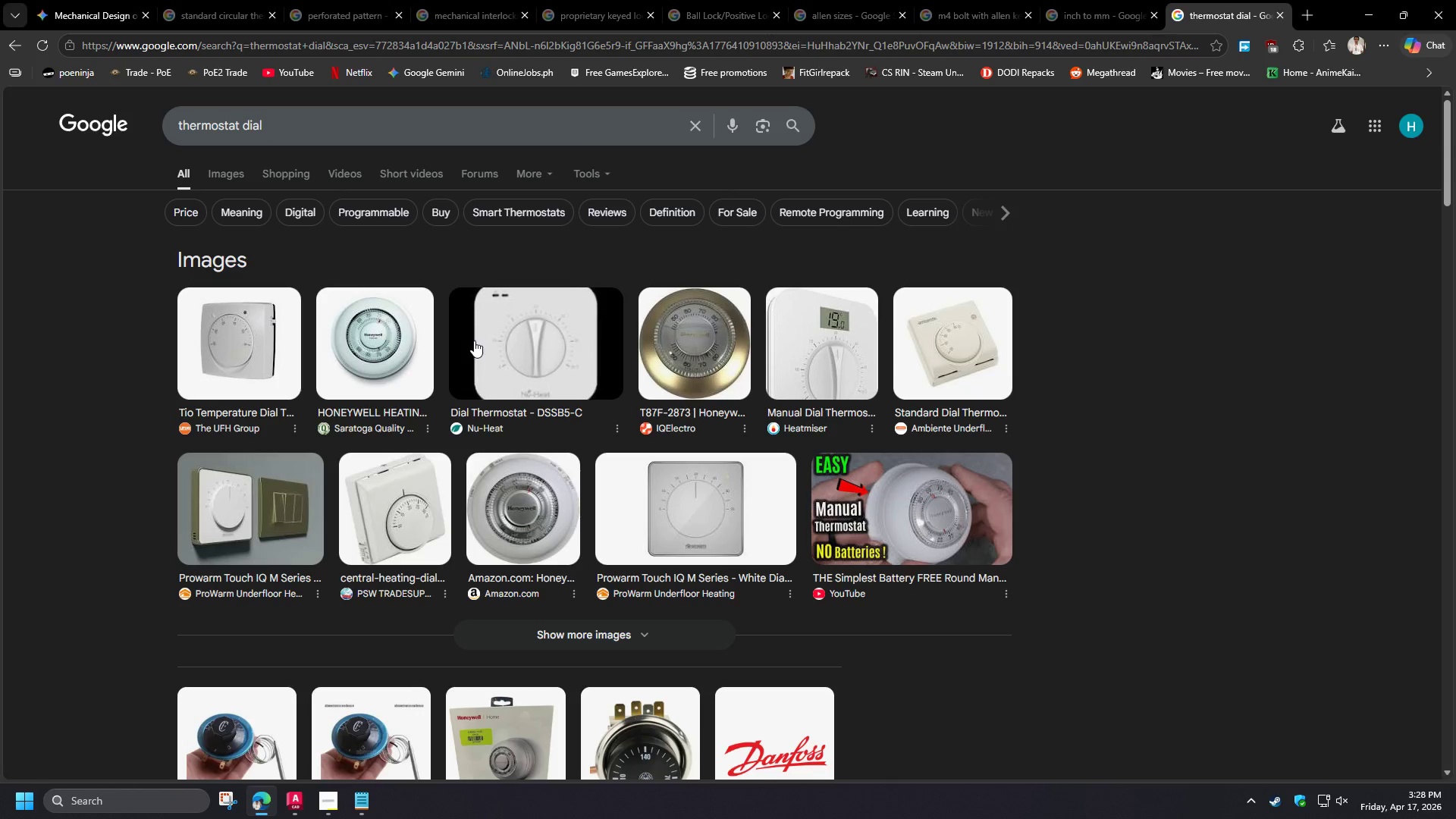 
left_click([385, 366])
 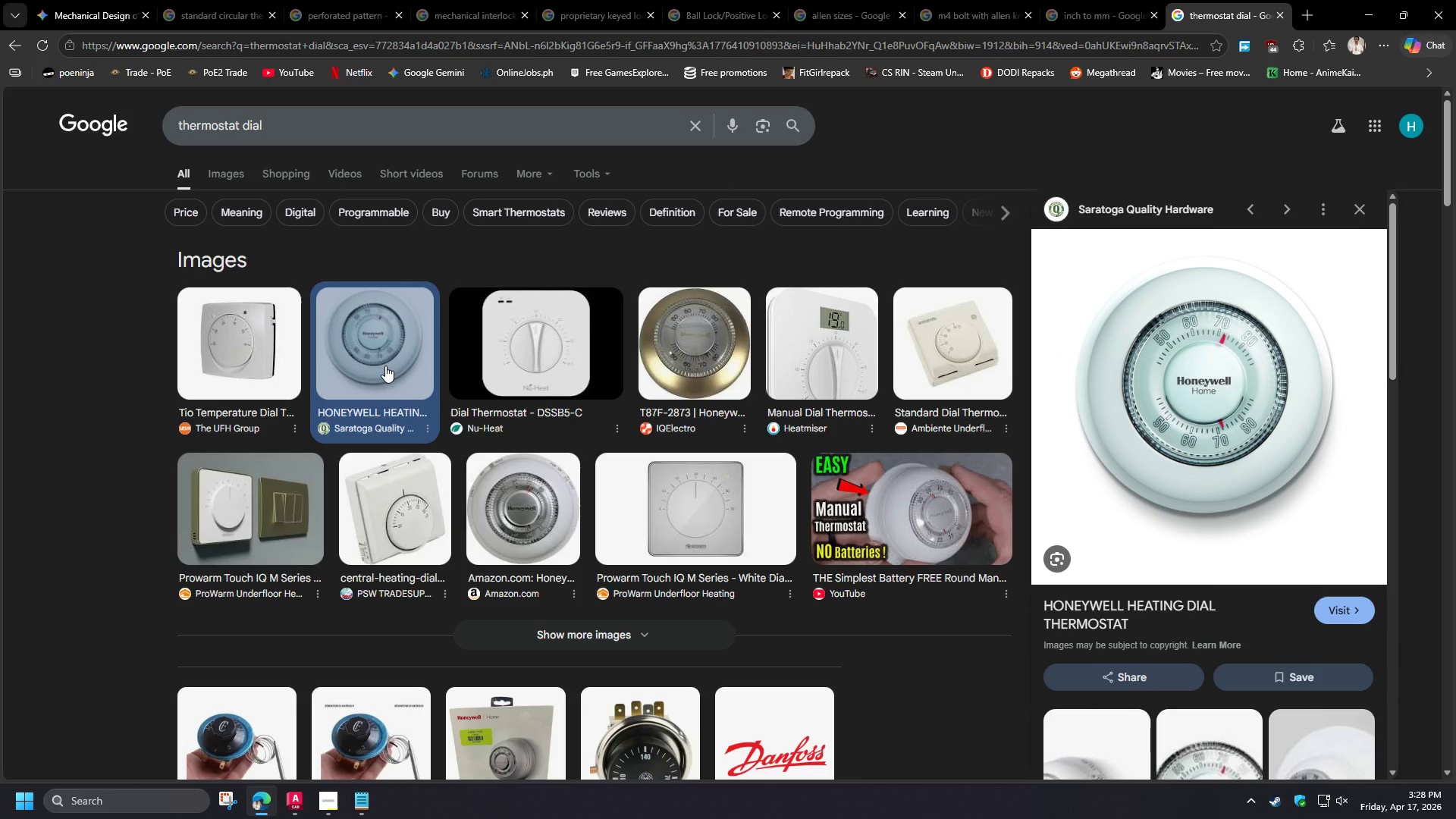 
wait(8.25)
 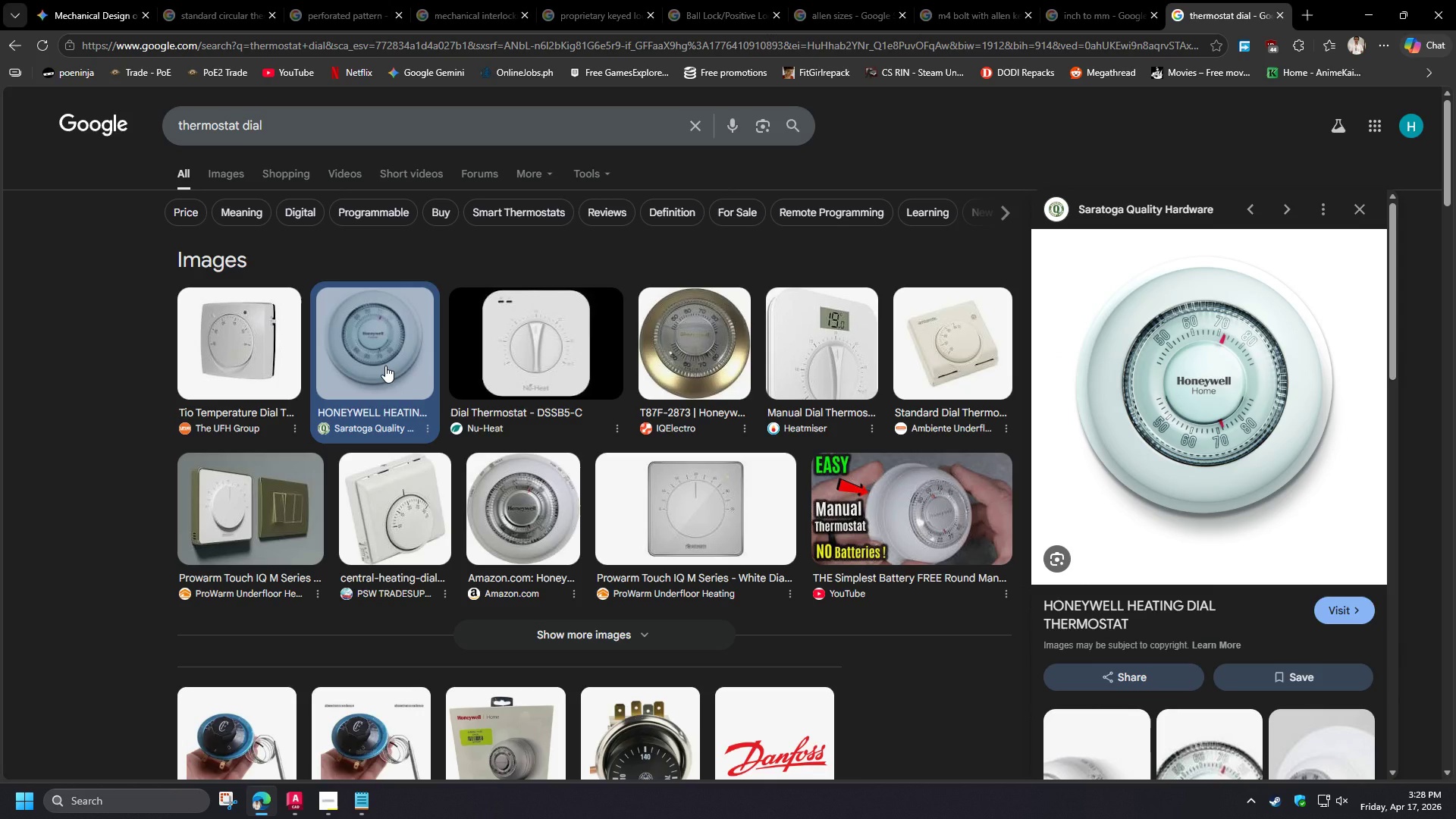 
left_click([937, 524])
 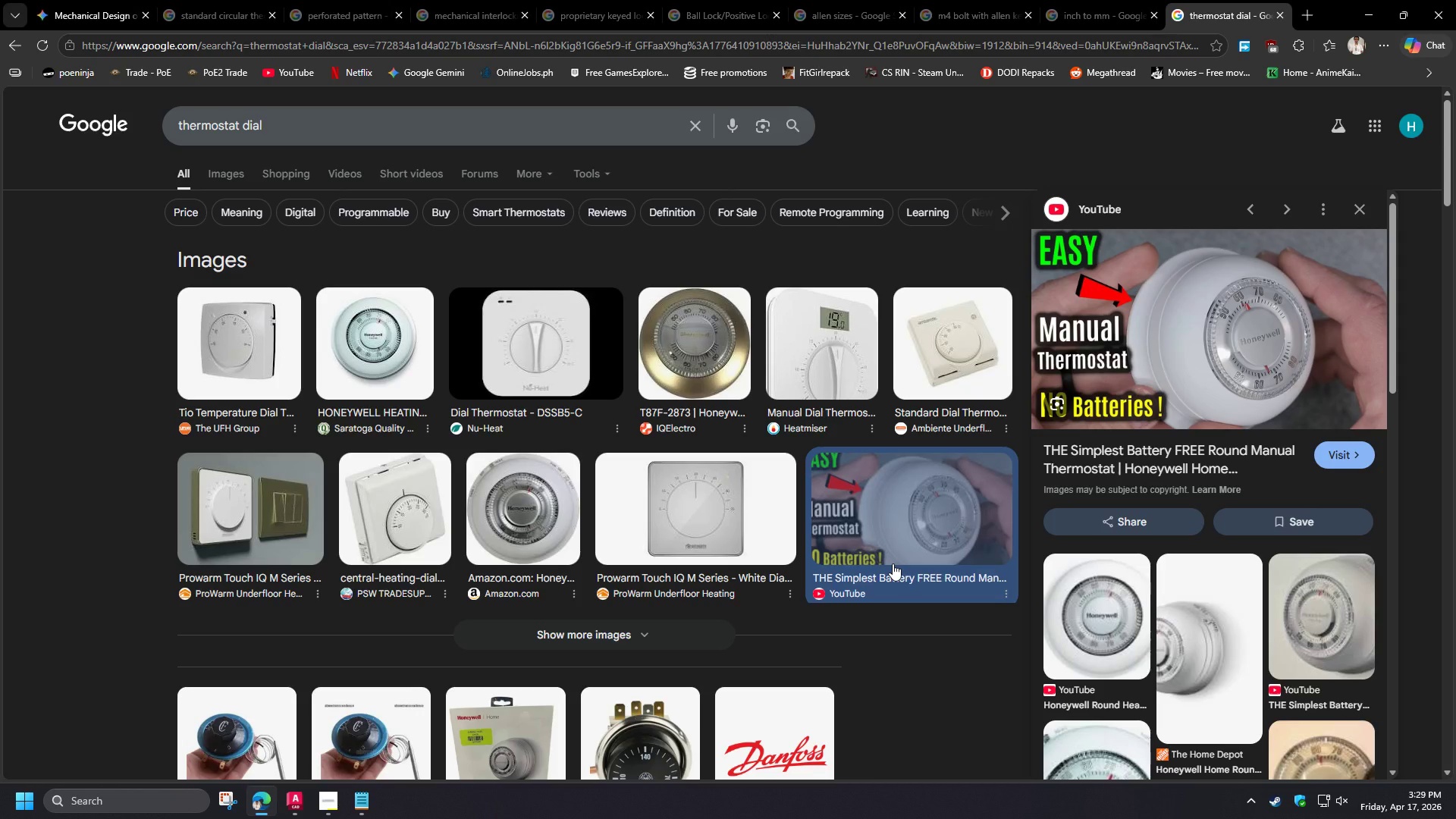 
wait(30.84)
 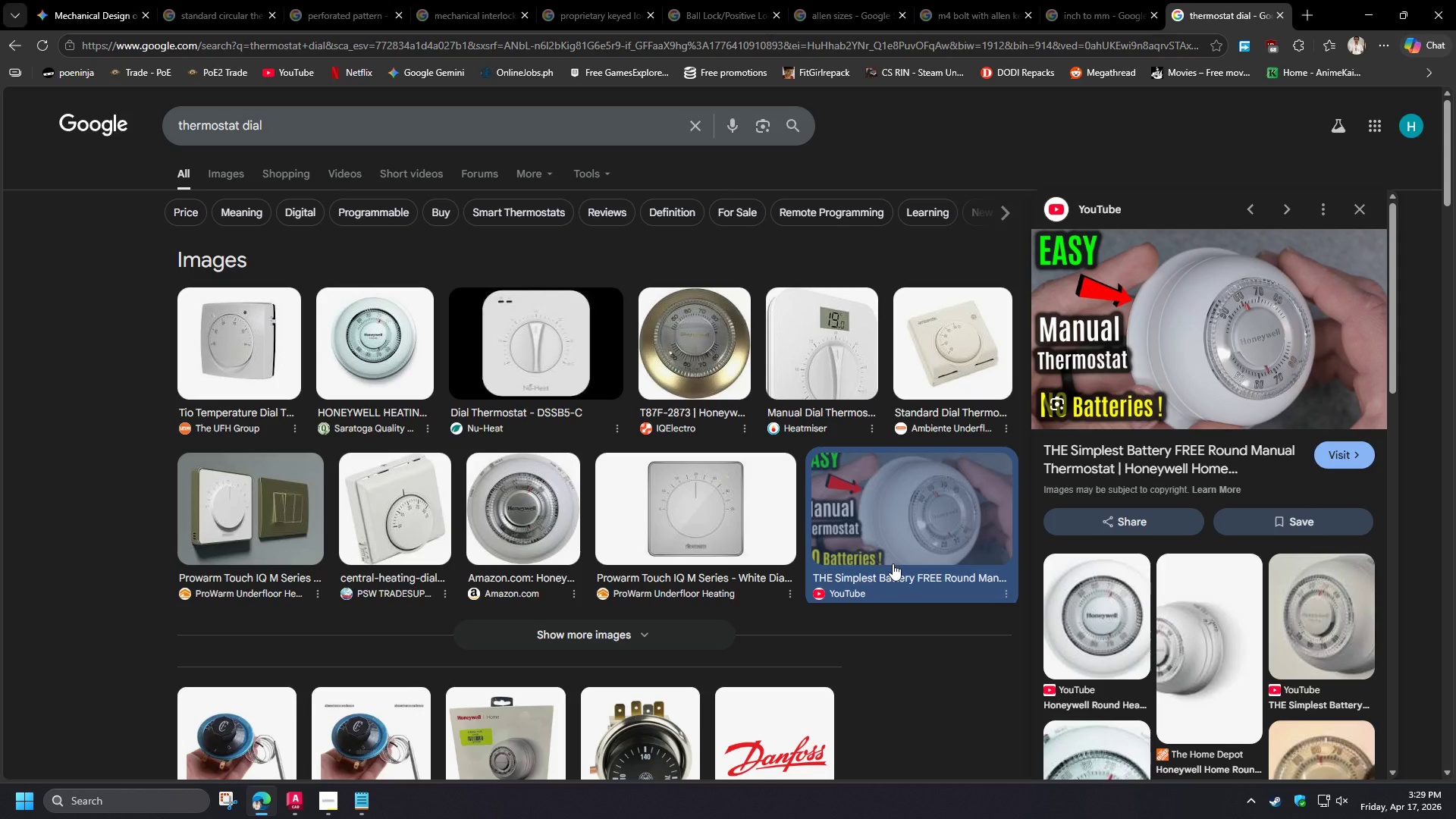 
scroll: coordinate [870, 614], scroll_direction: down, amount: 2.0
 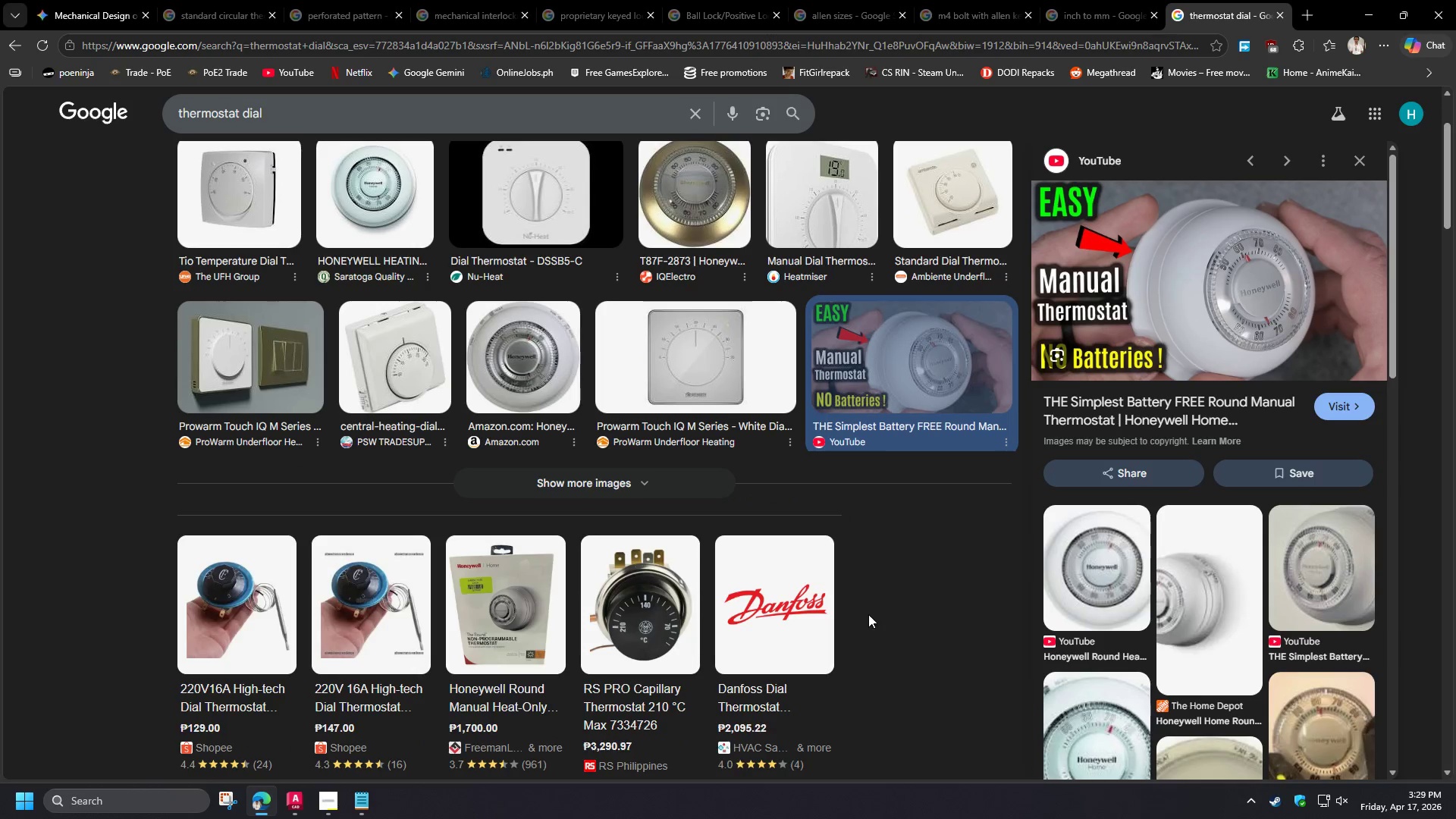 
left_click([328, 805])